 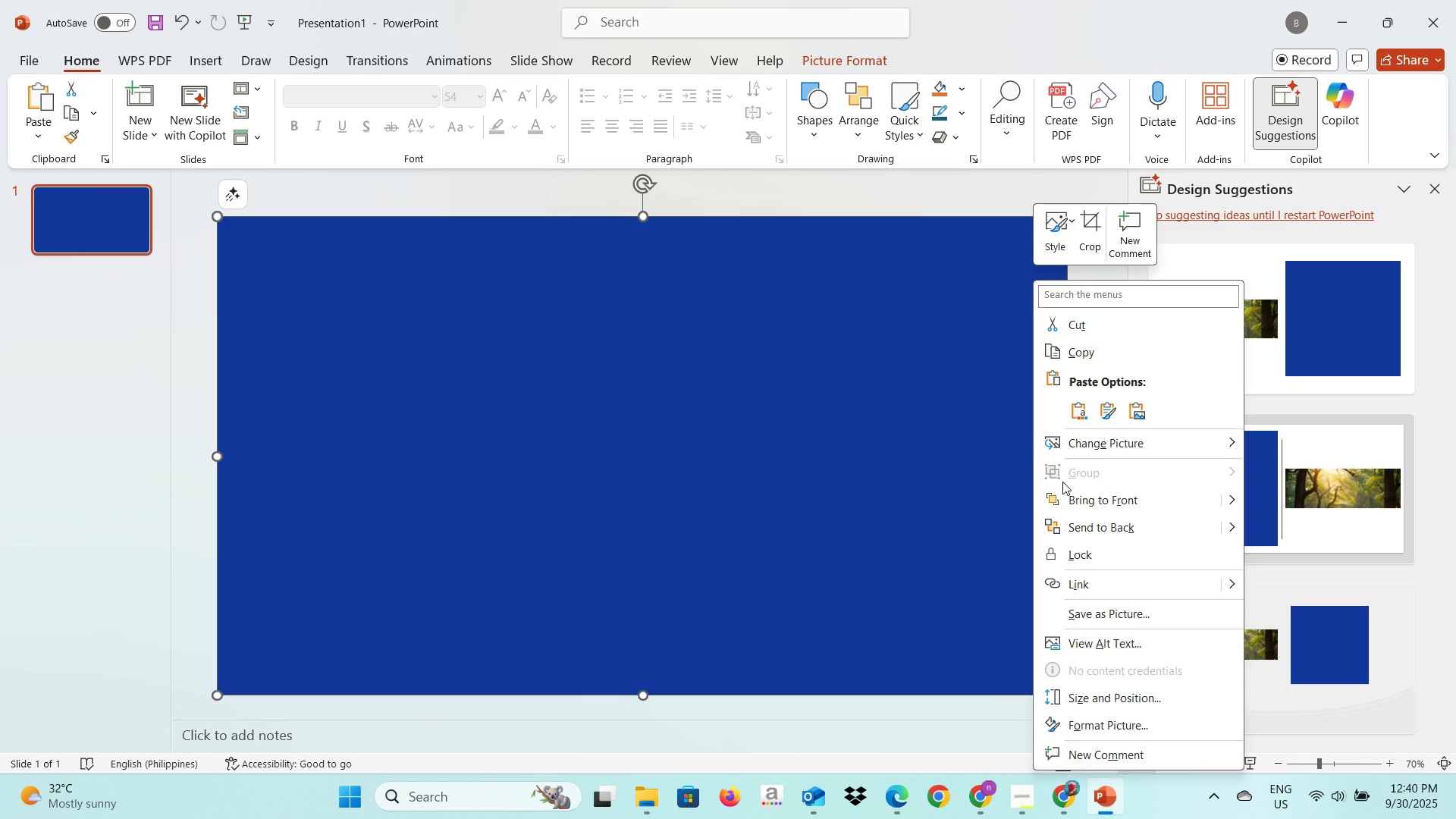 
left_click([1143, 529])
 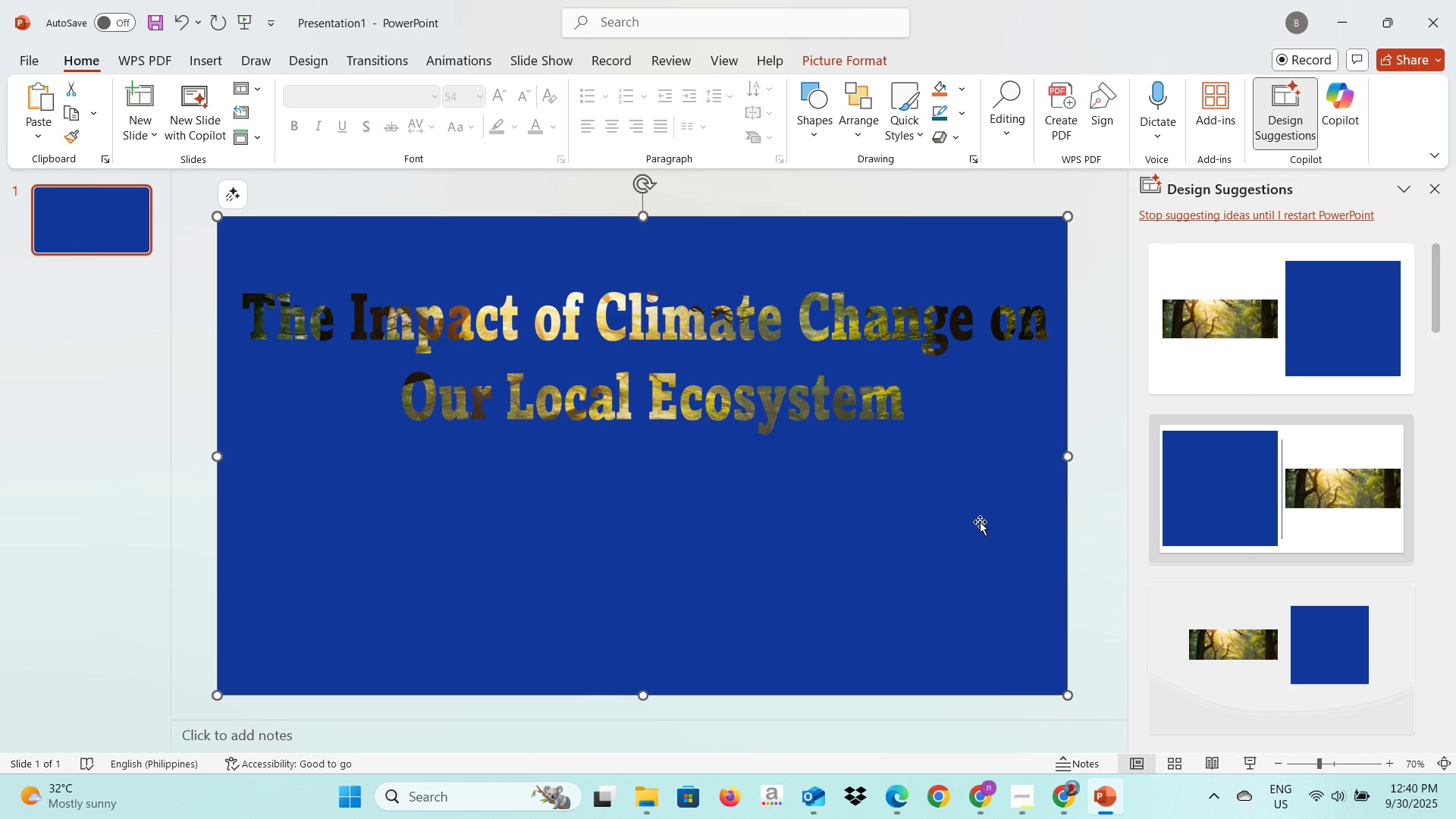 
mouse_move([973, 506])
 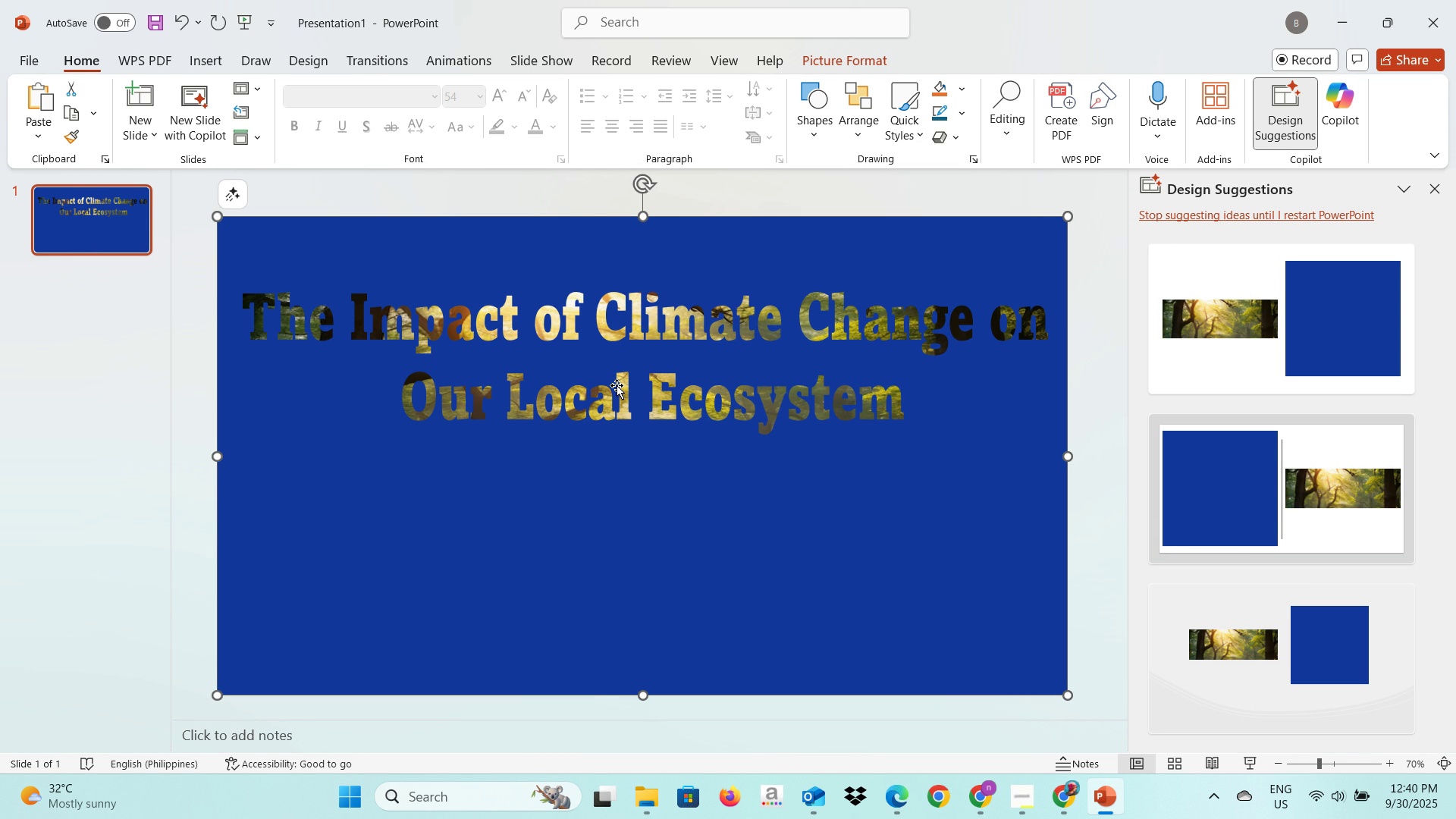 
wait(9.34)
 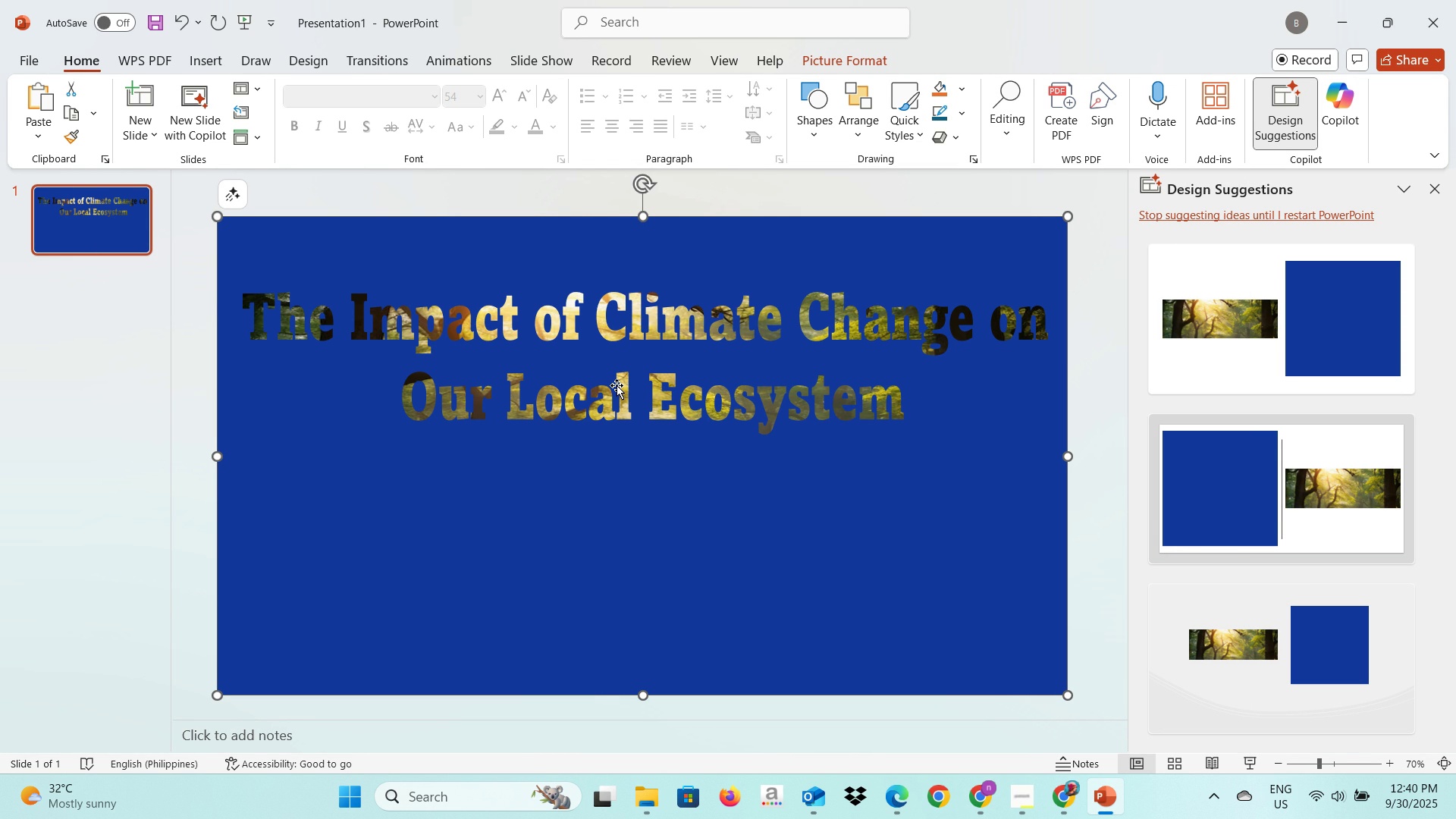 
key(Alt+AltLeft)
 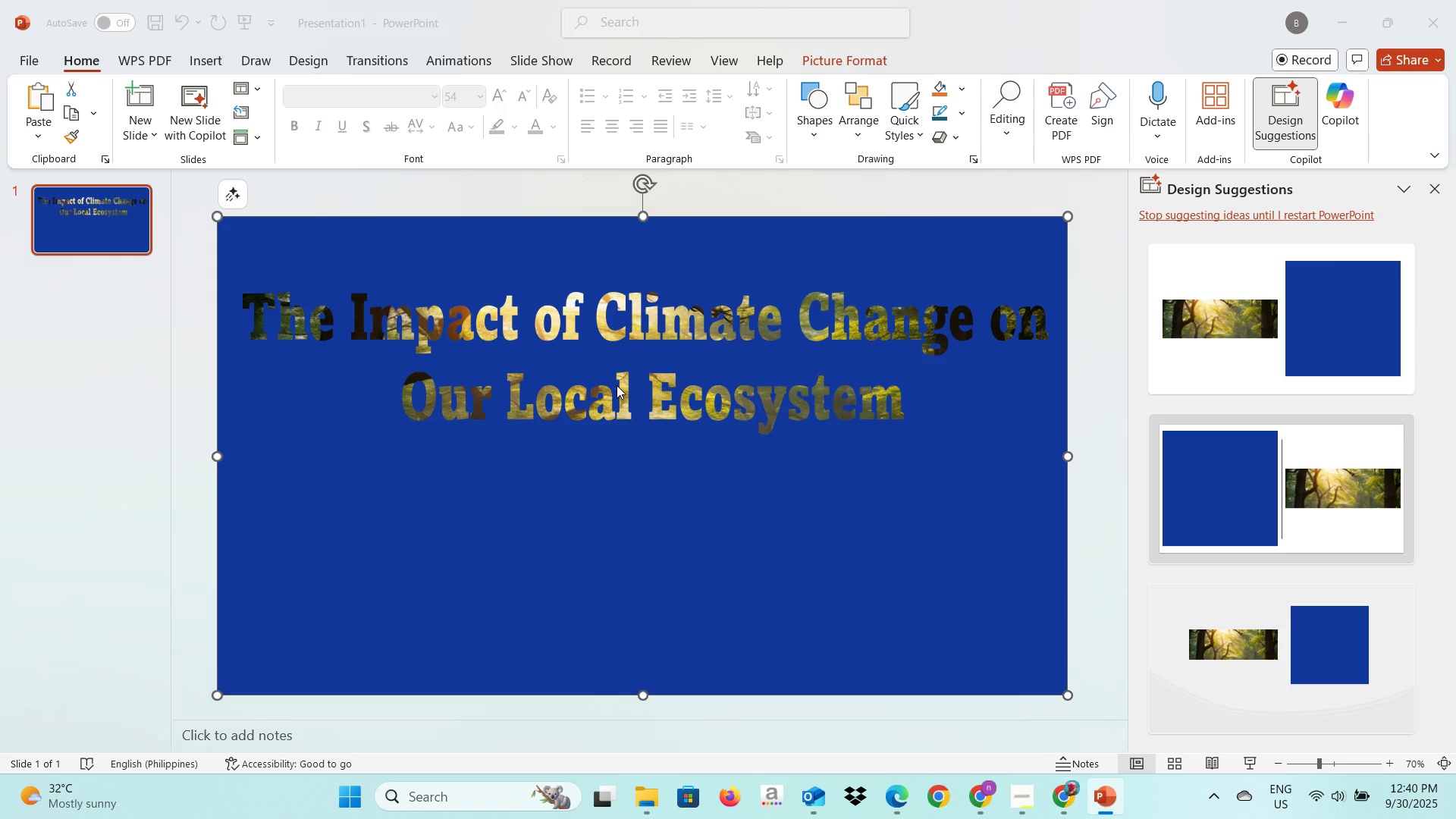 
key(Alt+Tab)
 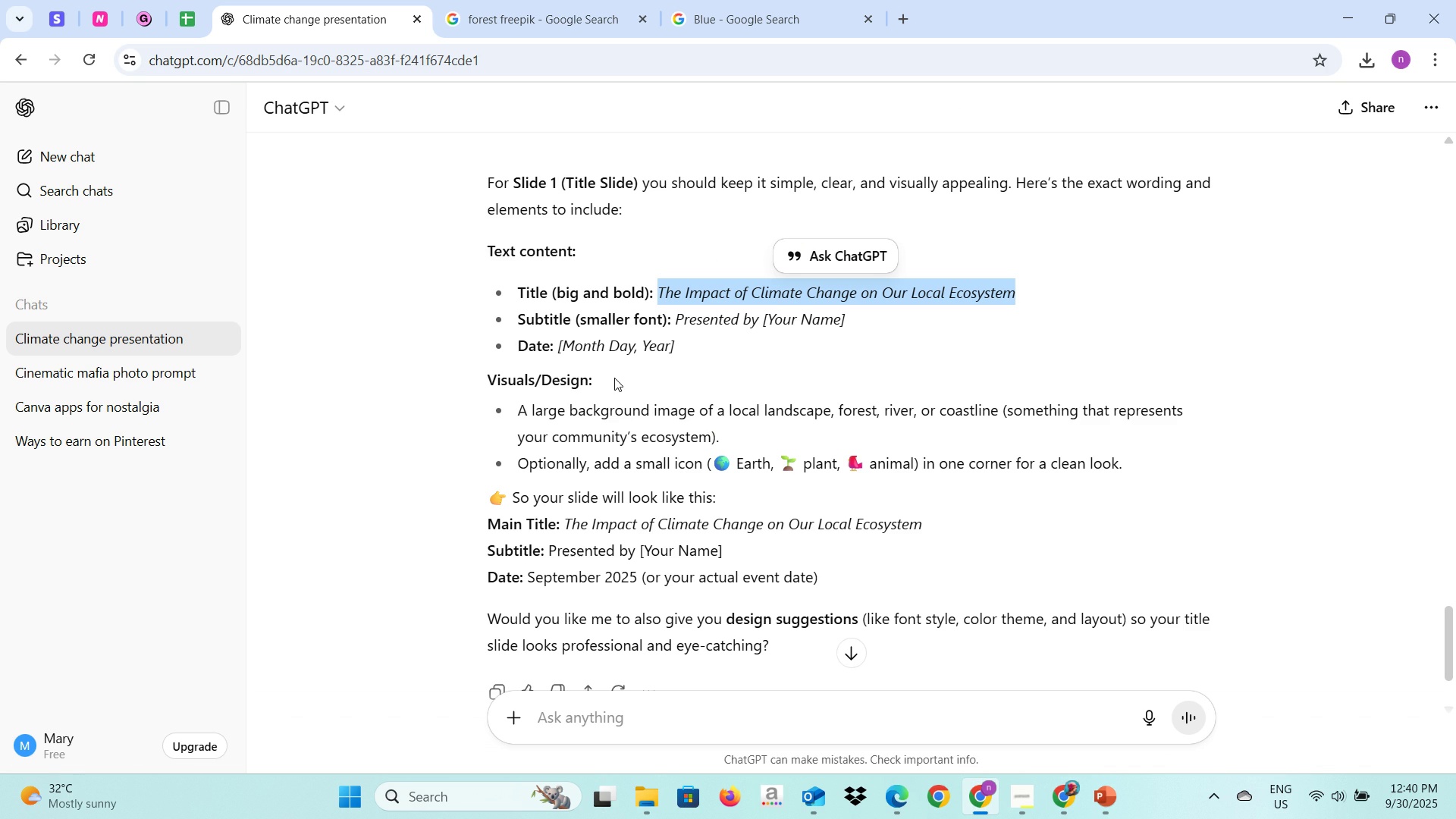 
key(Alt+AltLeft)
 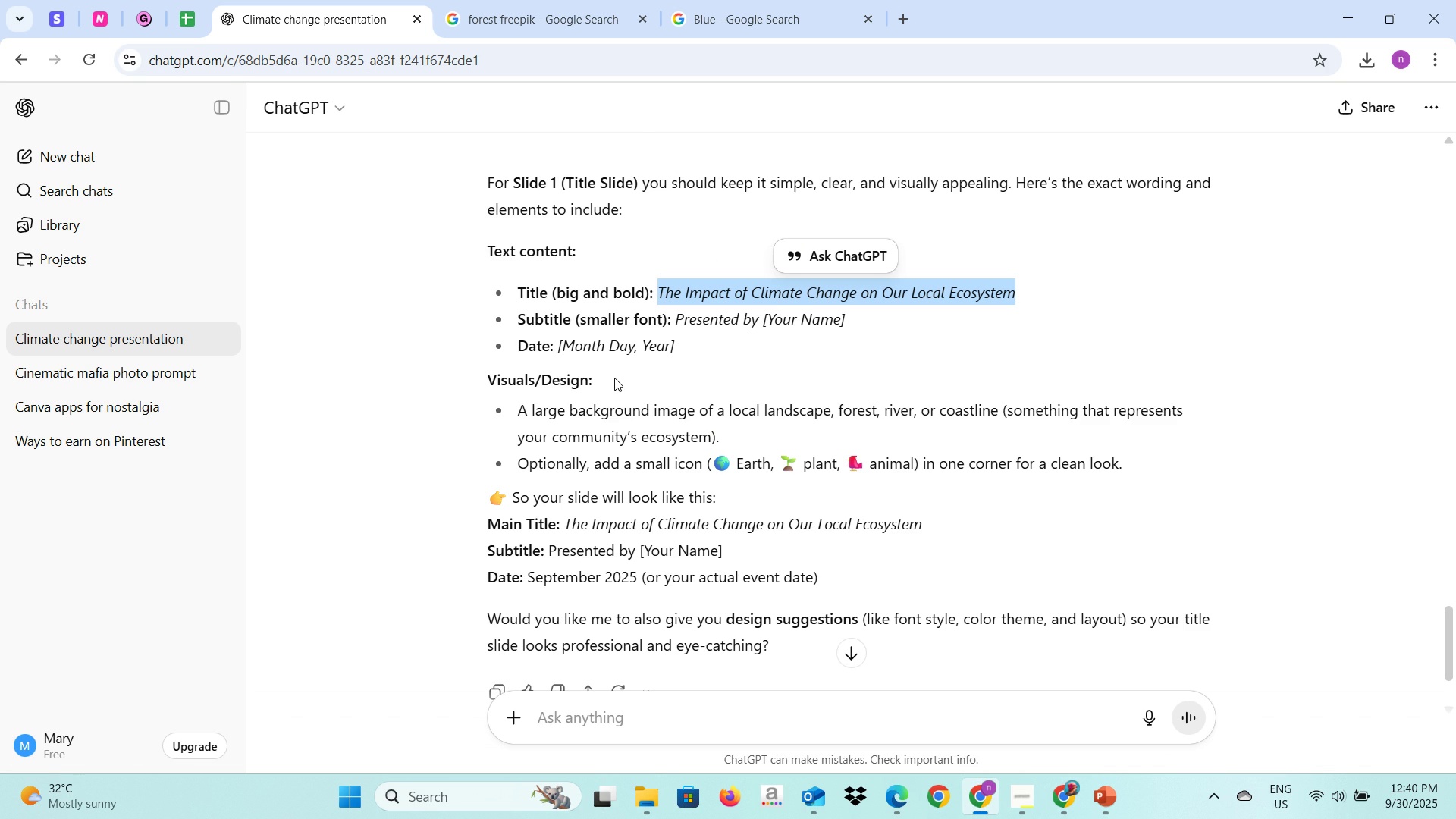 
key(Alt+Tab)
 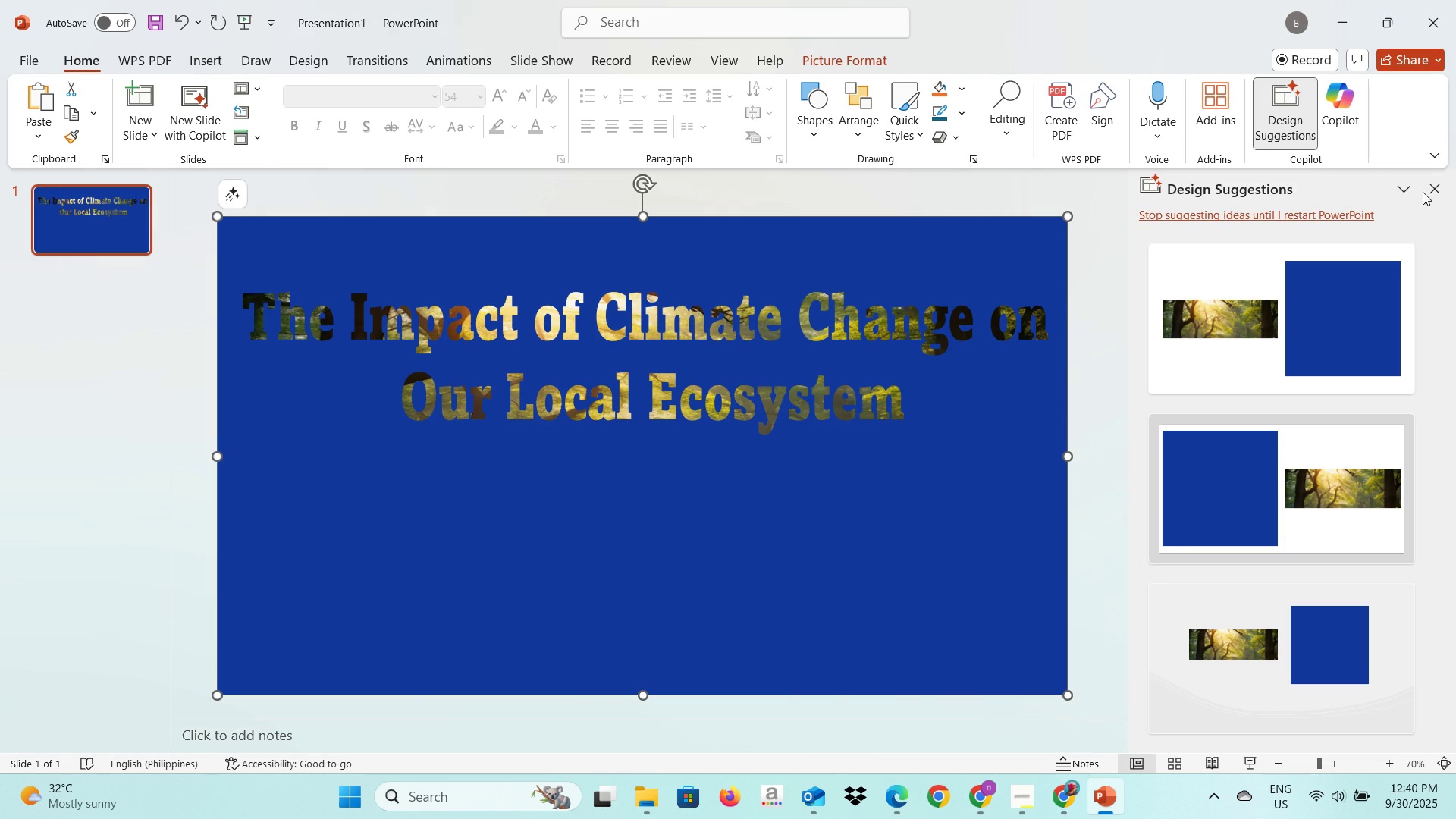 
left_click([1436, 195])
 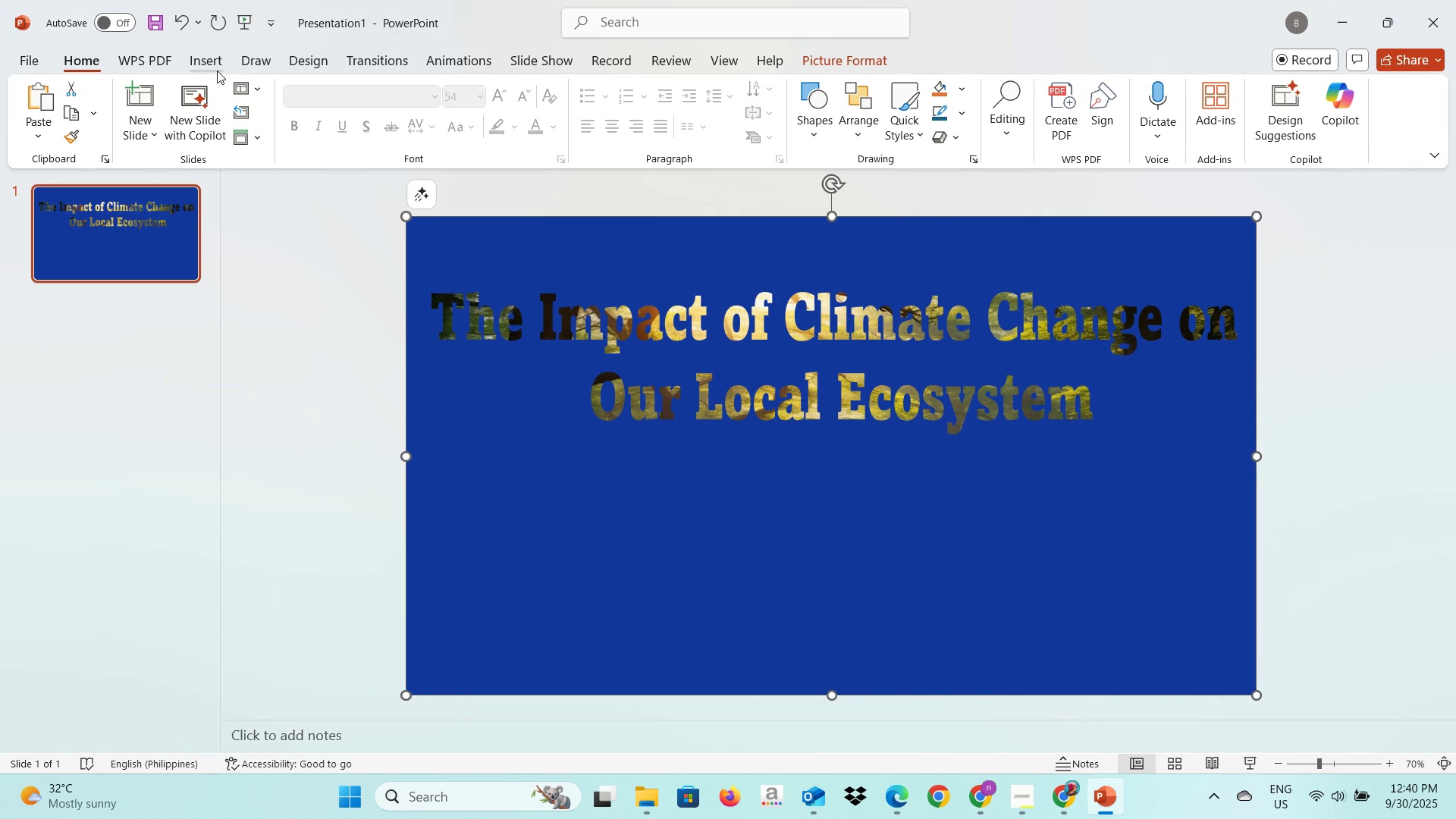 
left_click([217, 71])
 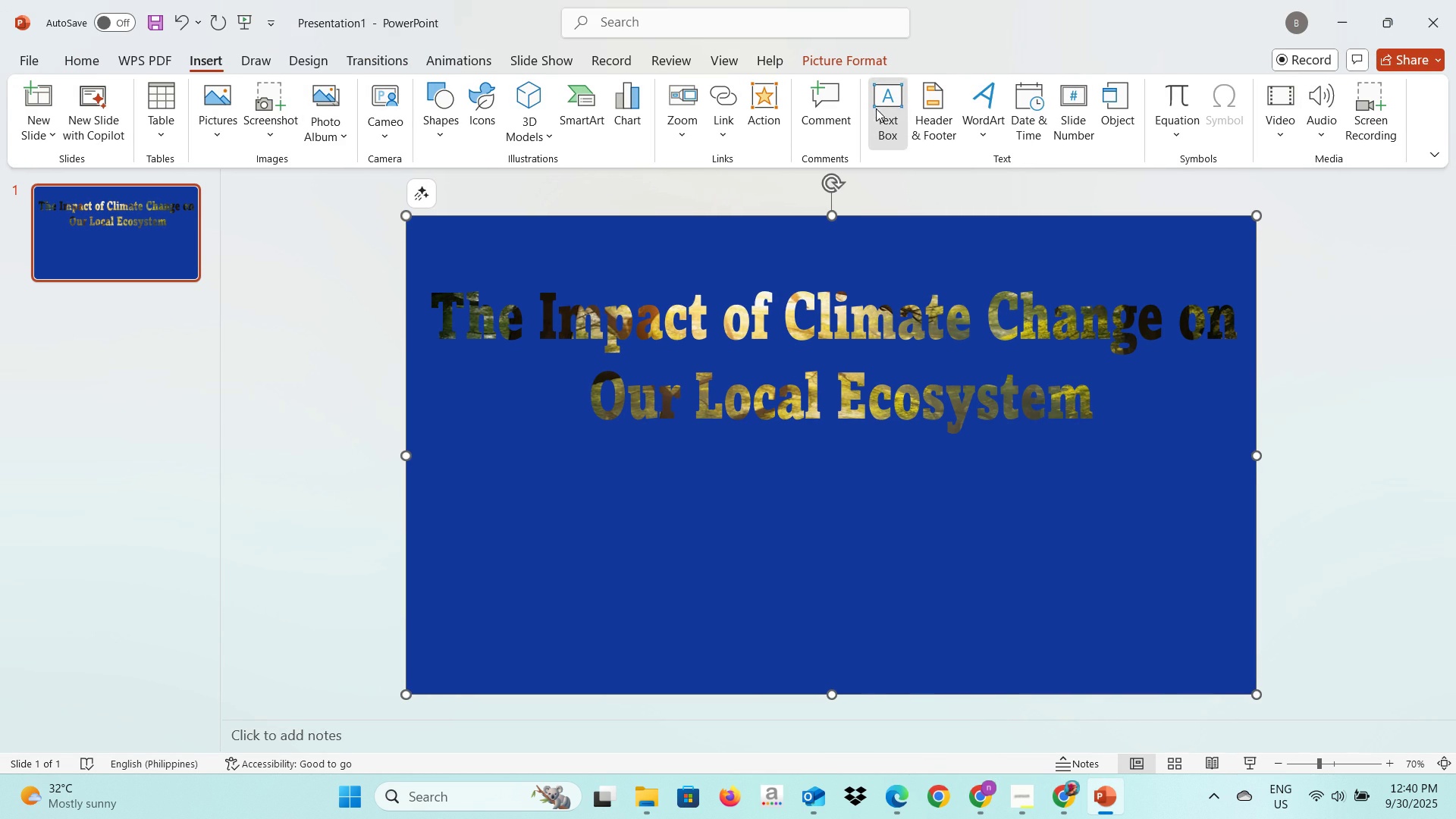 
left_click([876, 108])